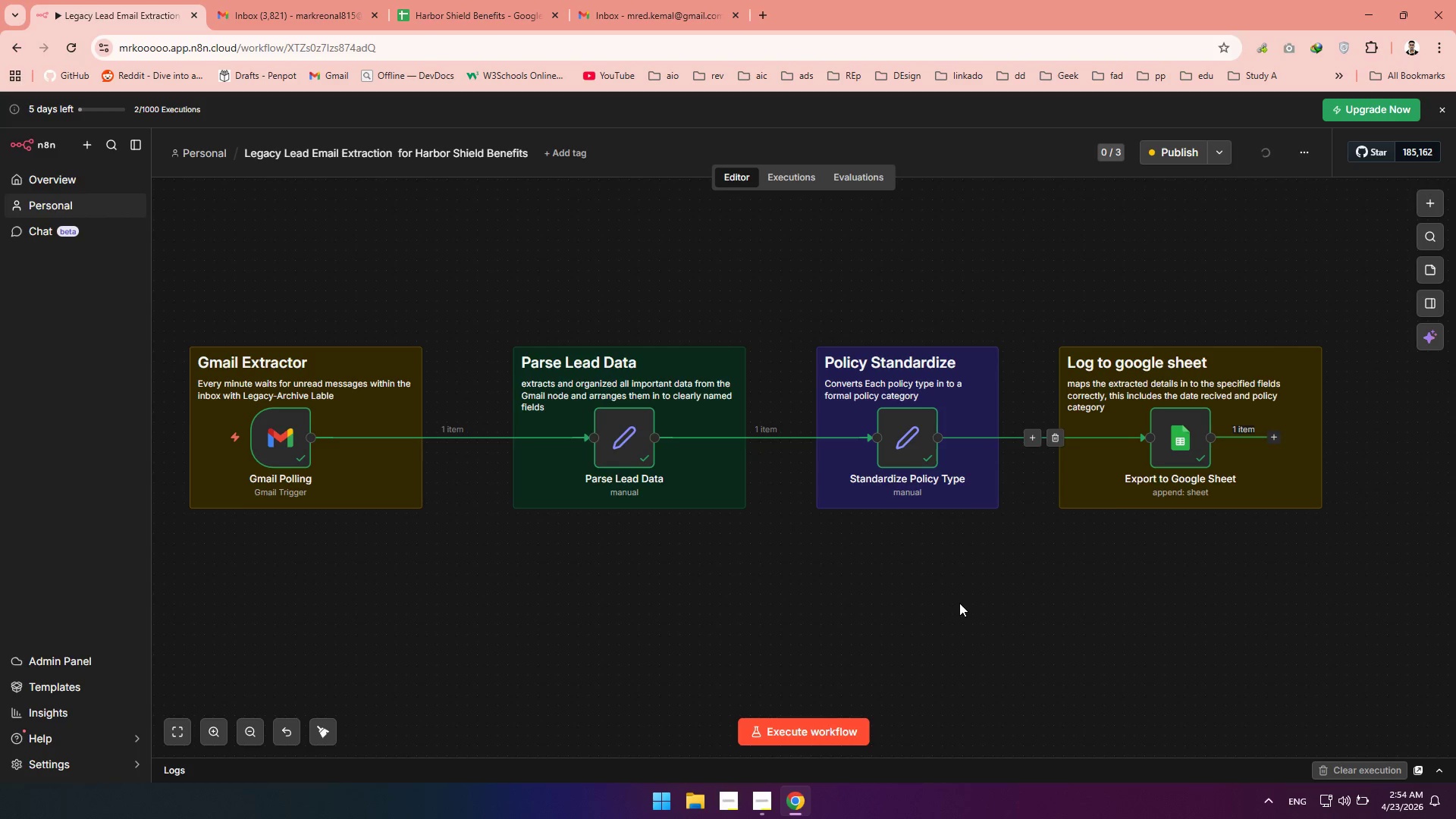 
left_click([959, 603])
 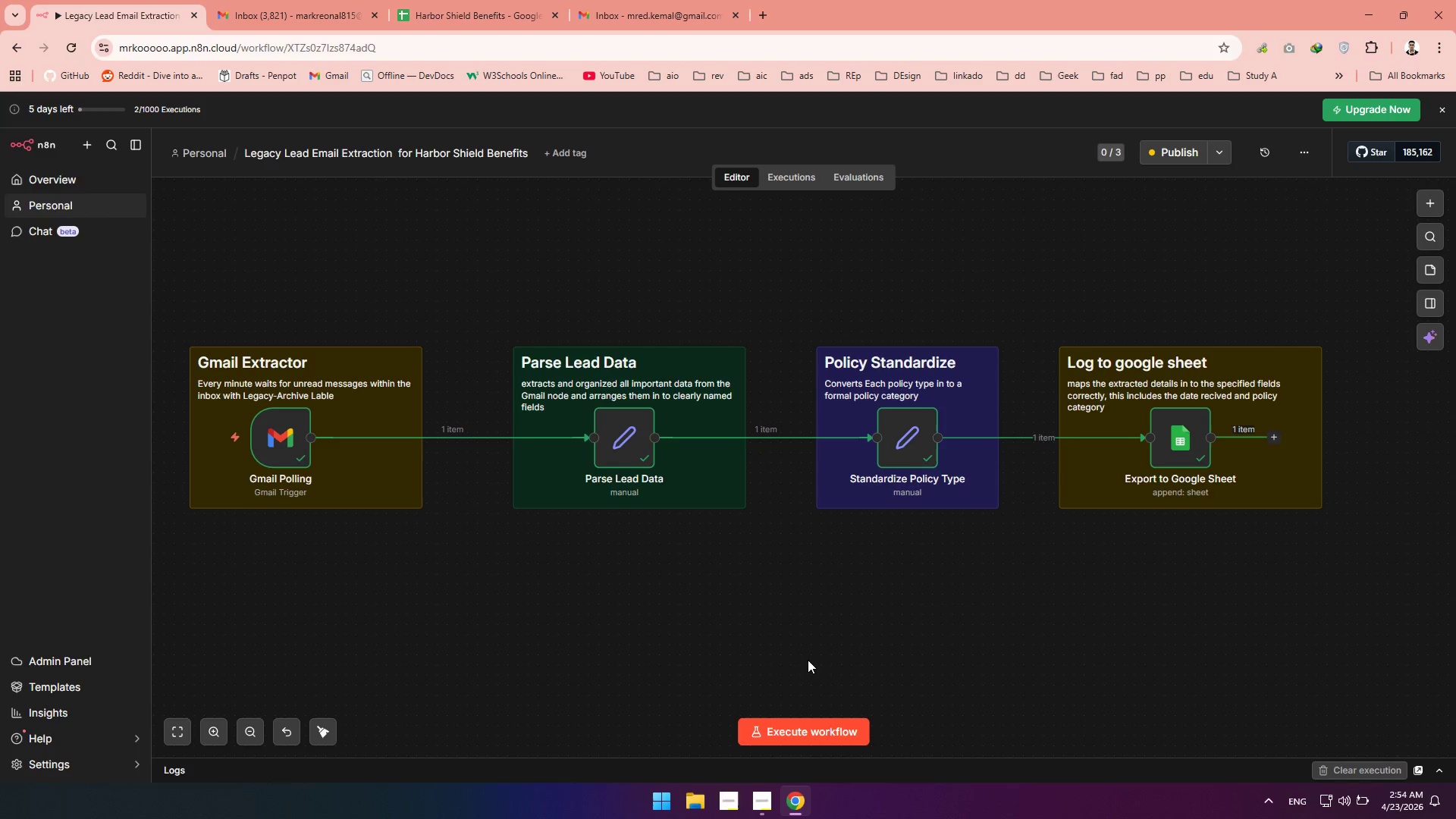 
left_click([770, 818])